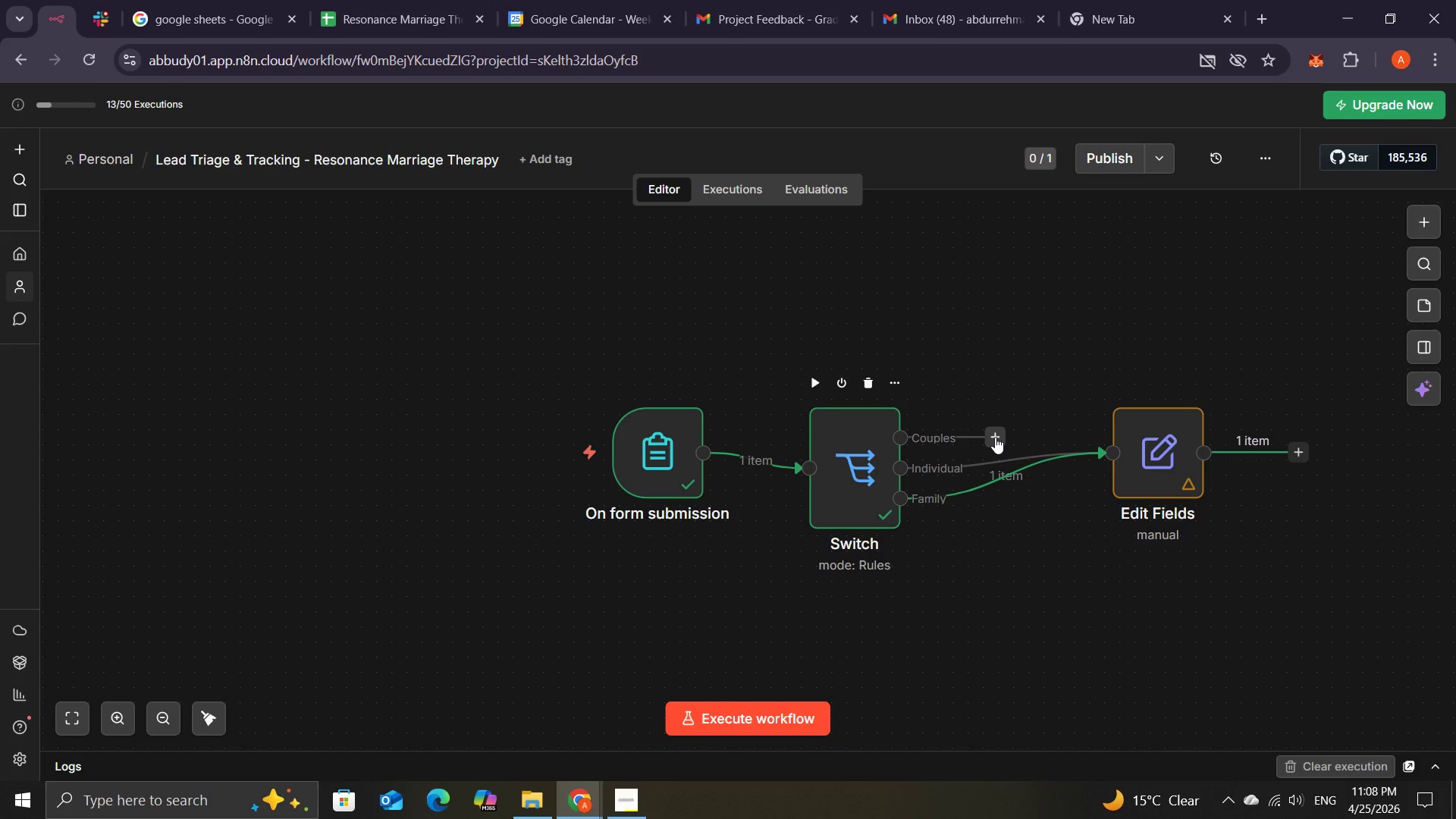 
left_click_drag(start_coordinate=[995, 437], to_coordinate=[1121, 449])
 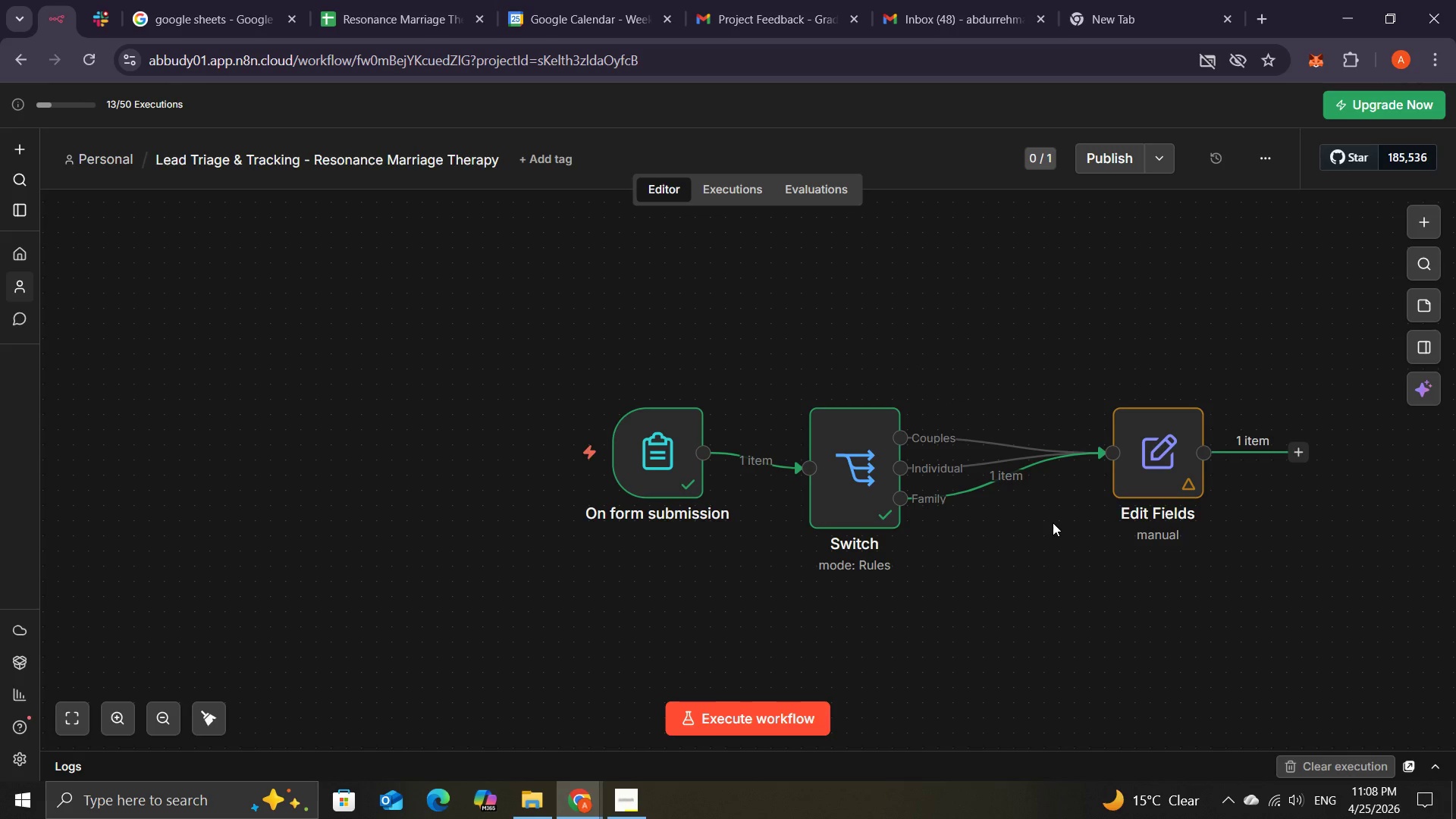 
left_click([1053, 522])
 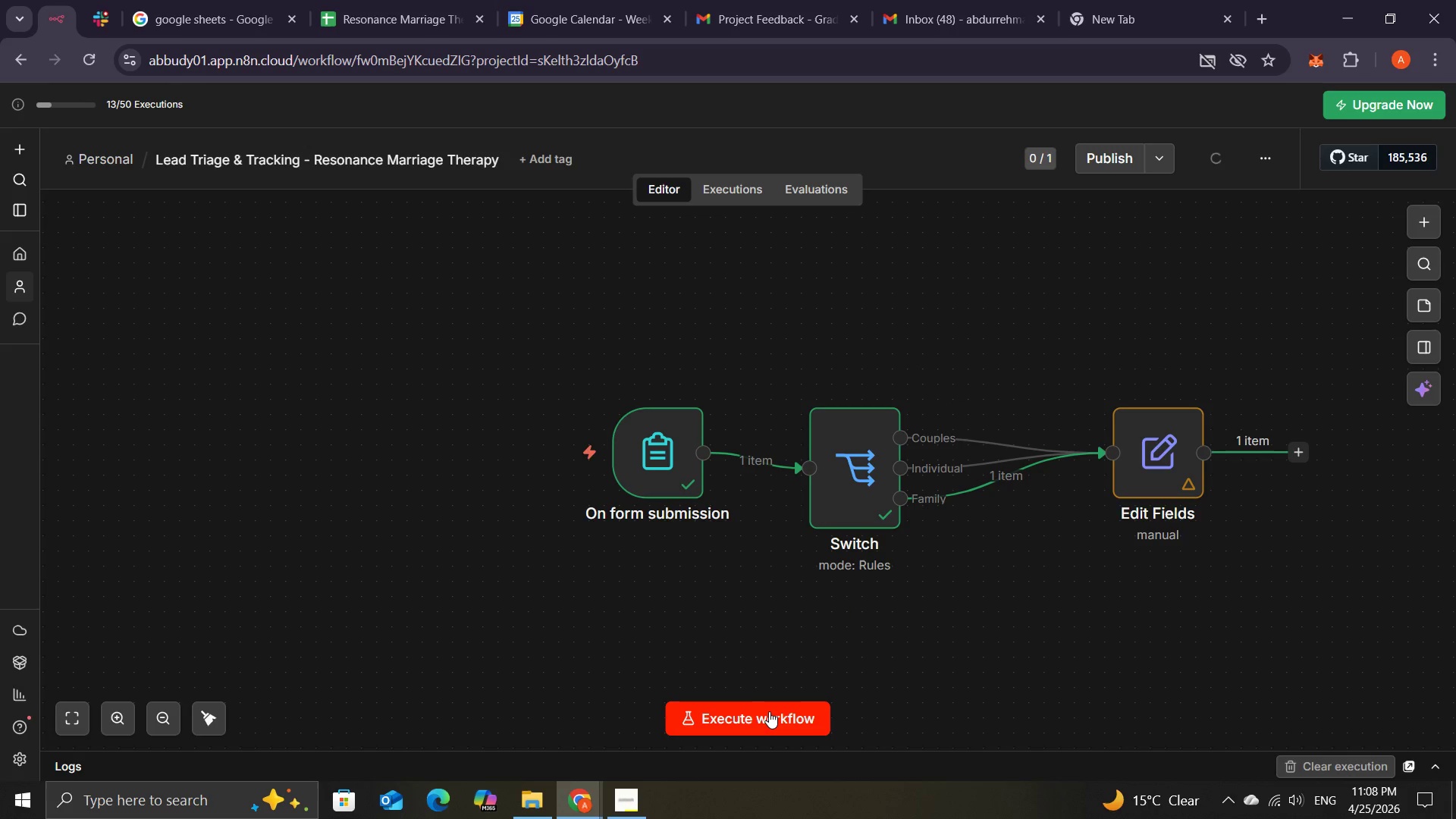 
wait(5.33)
 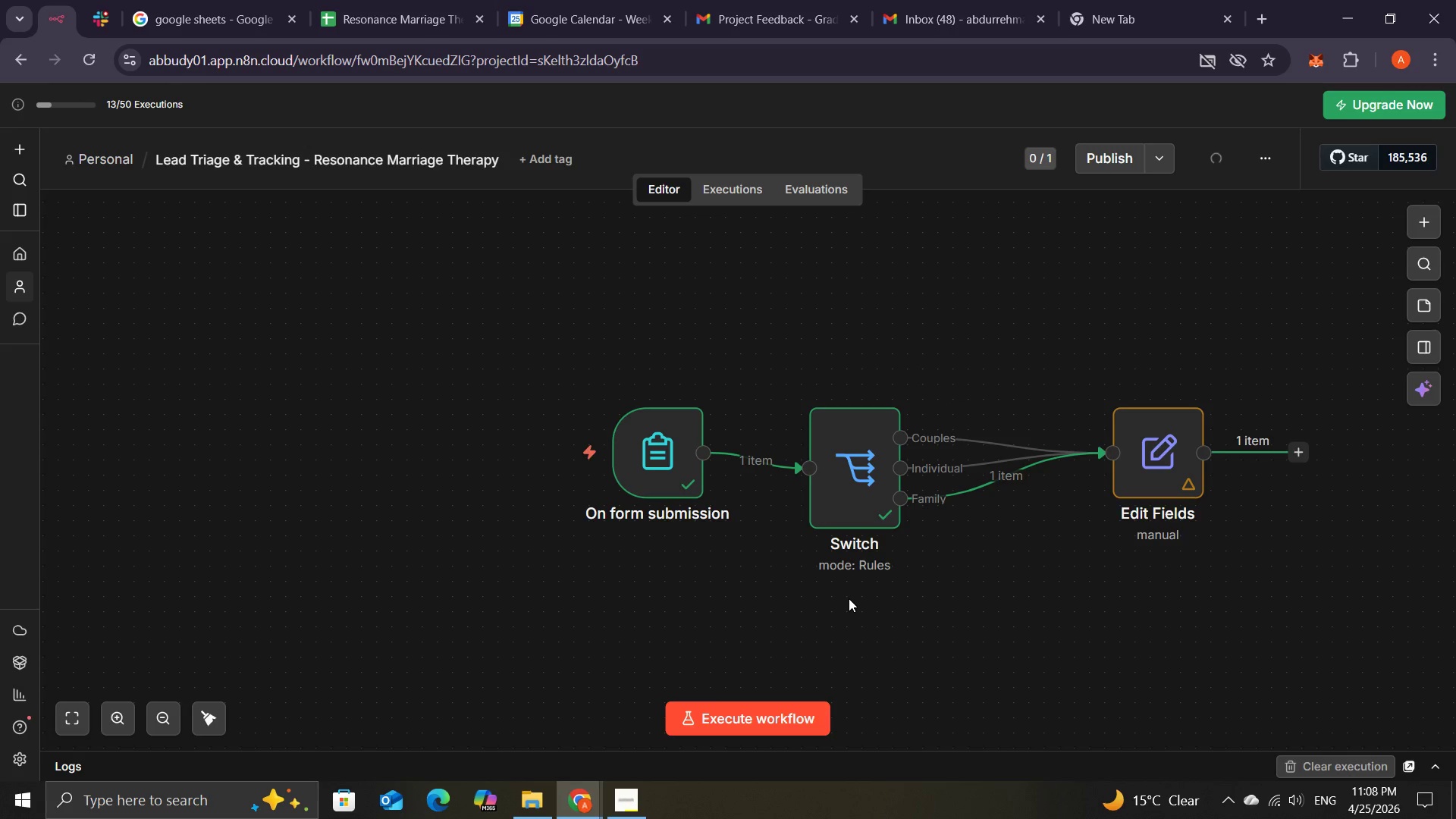 
left_click([1144, 445])
 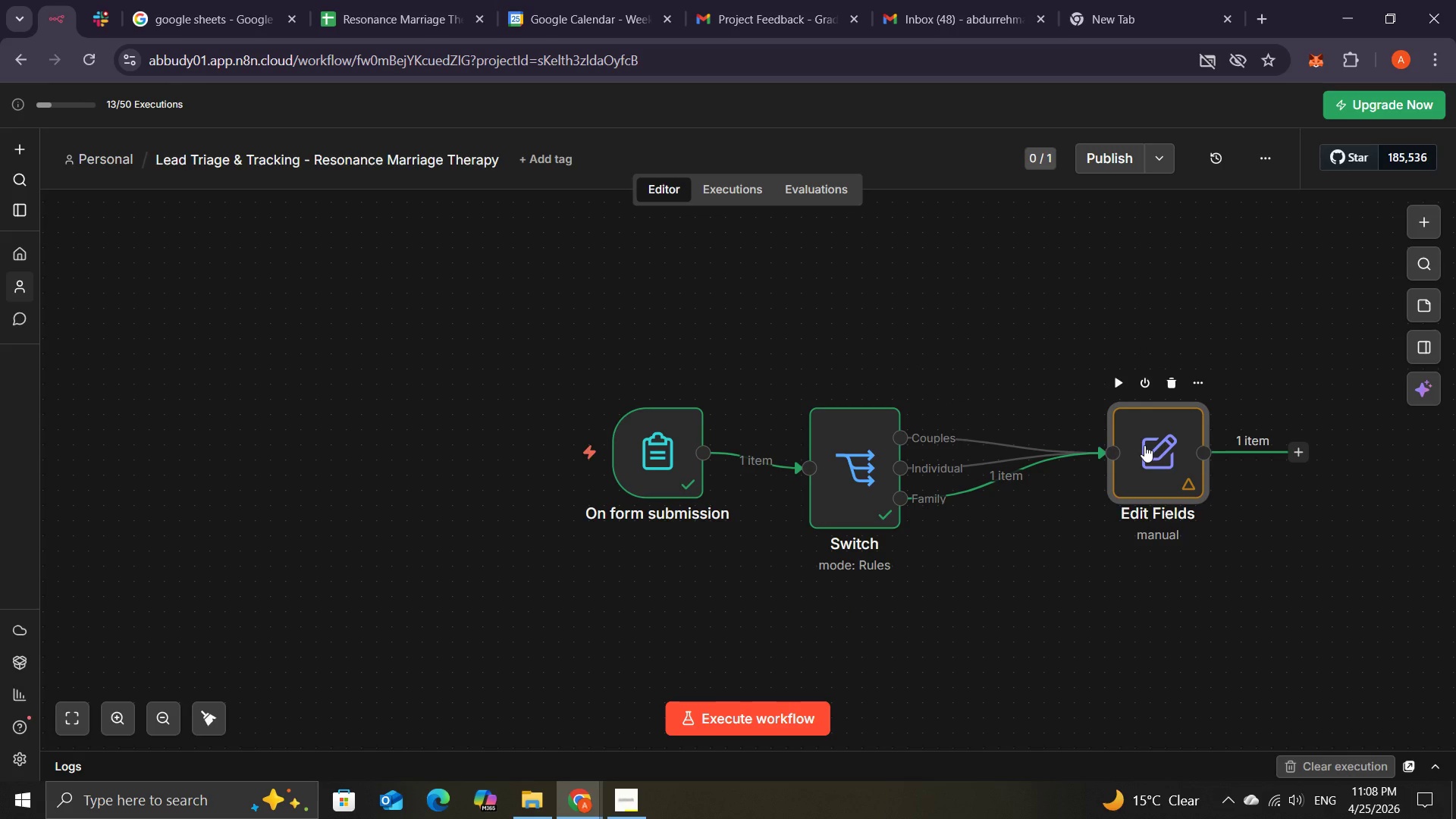 
double_click([1144, 445])
 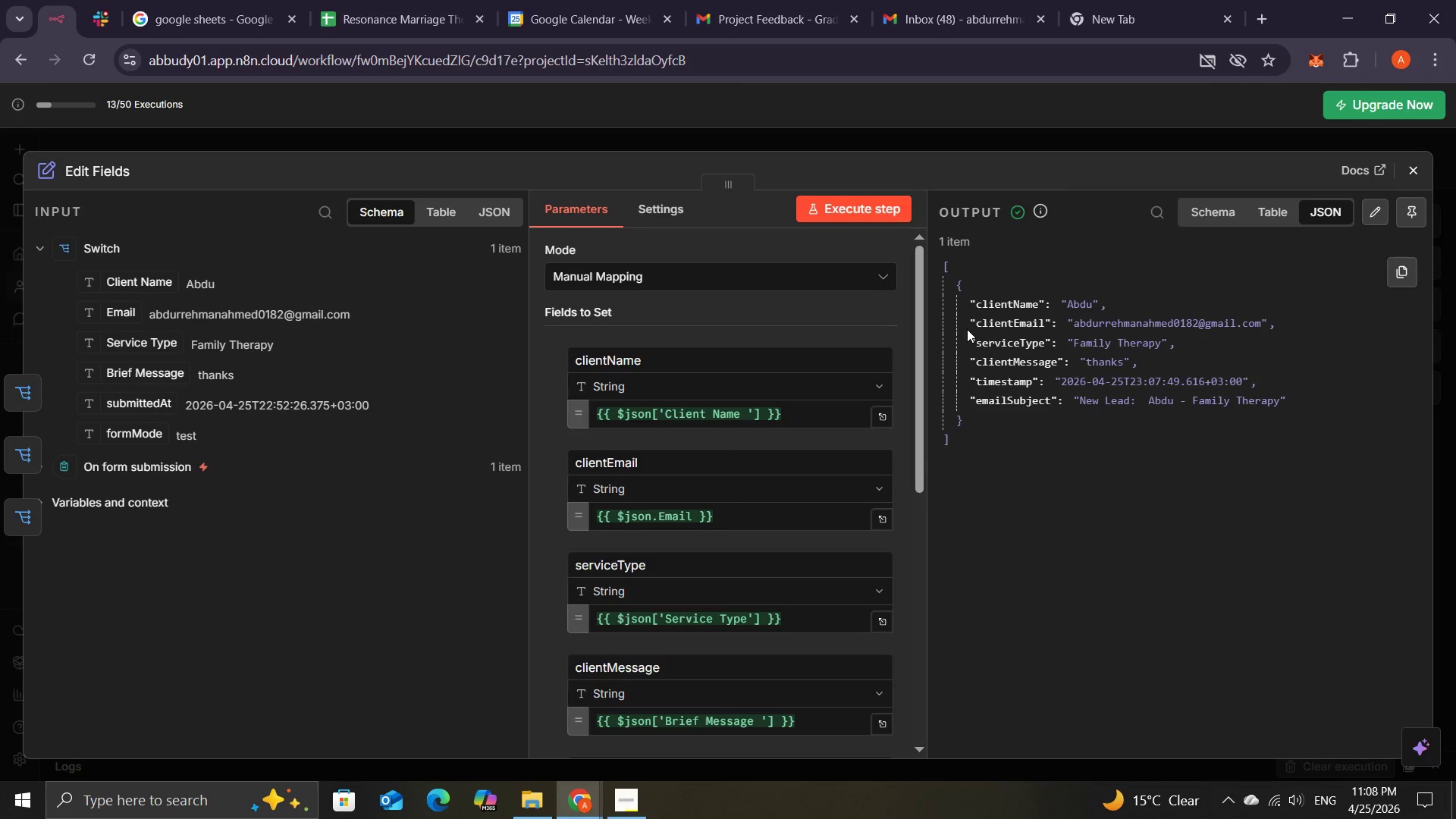 
left_click([854, 200])
 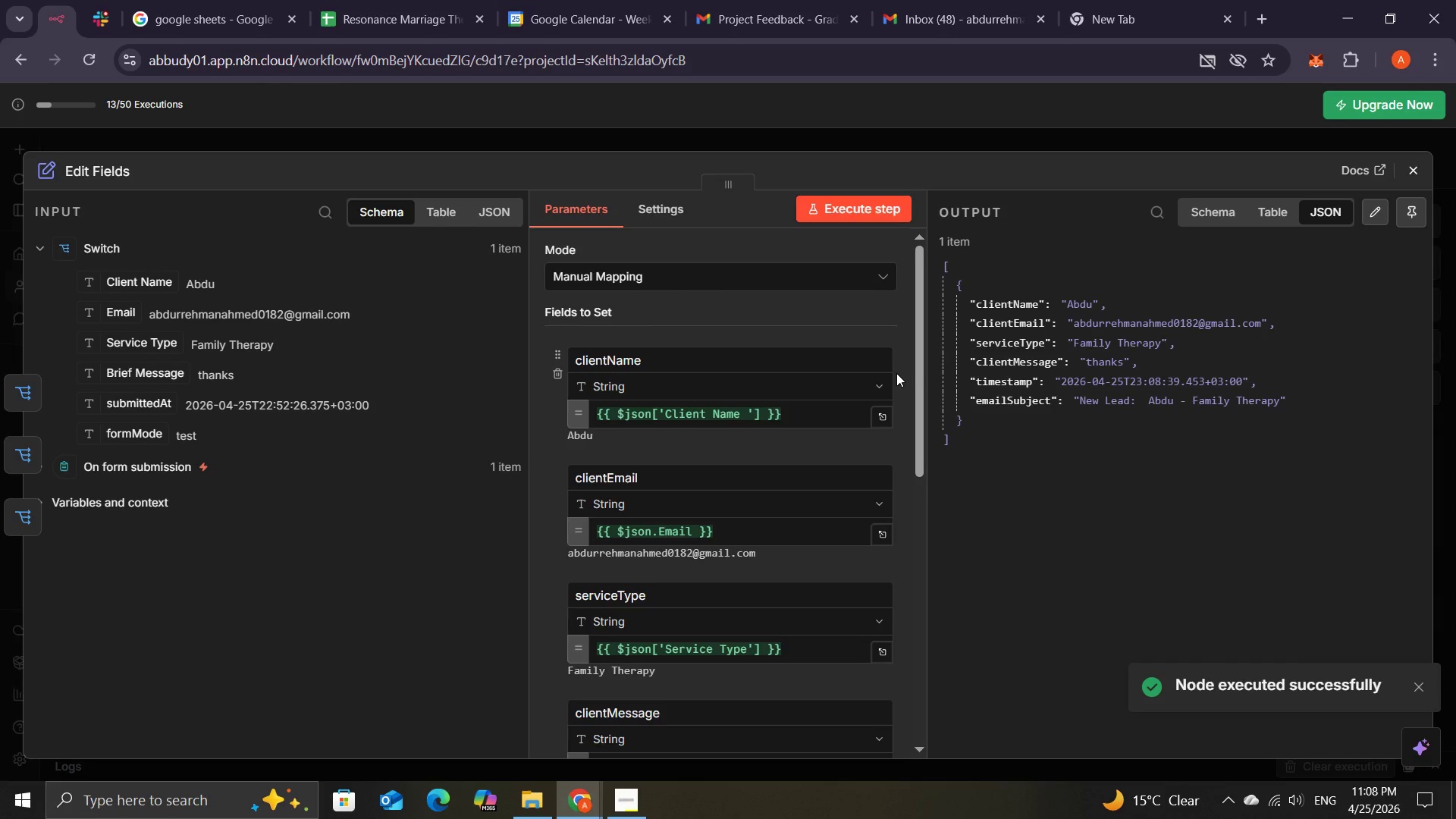 
wait(6.97)
 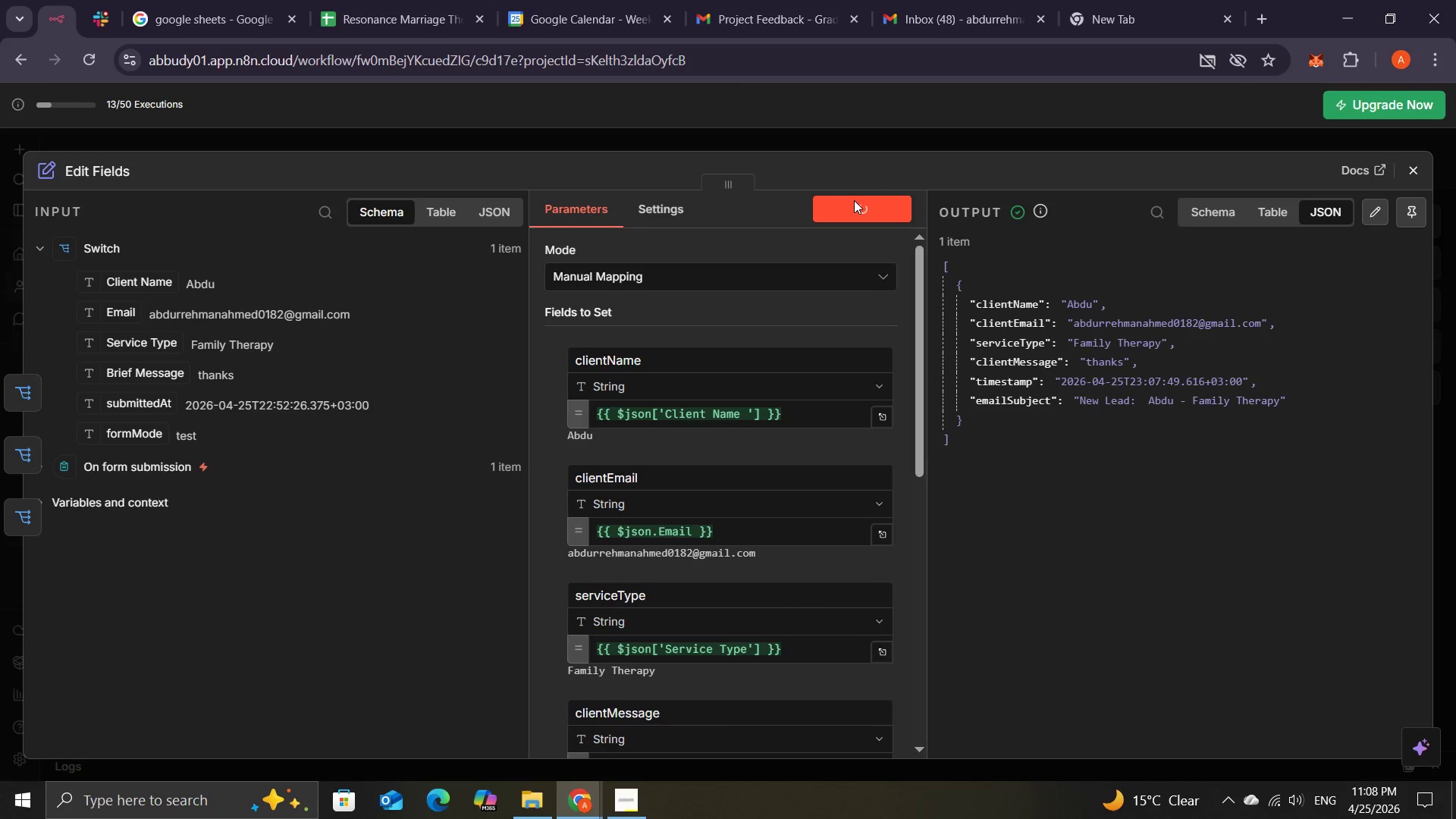 
left_click([1420, 163])
 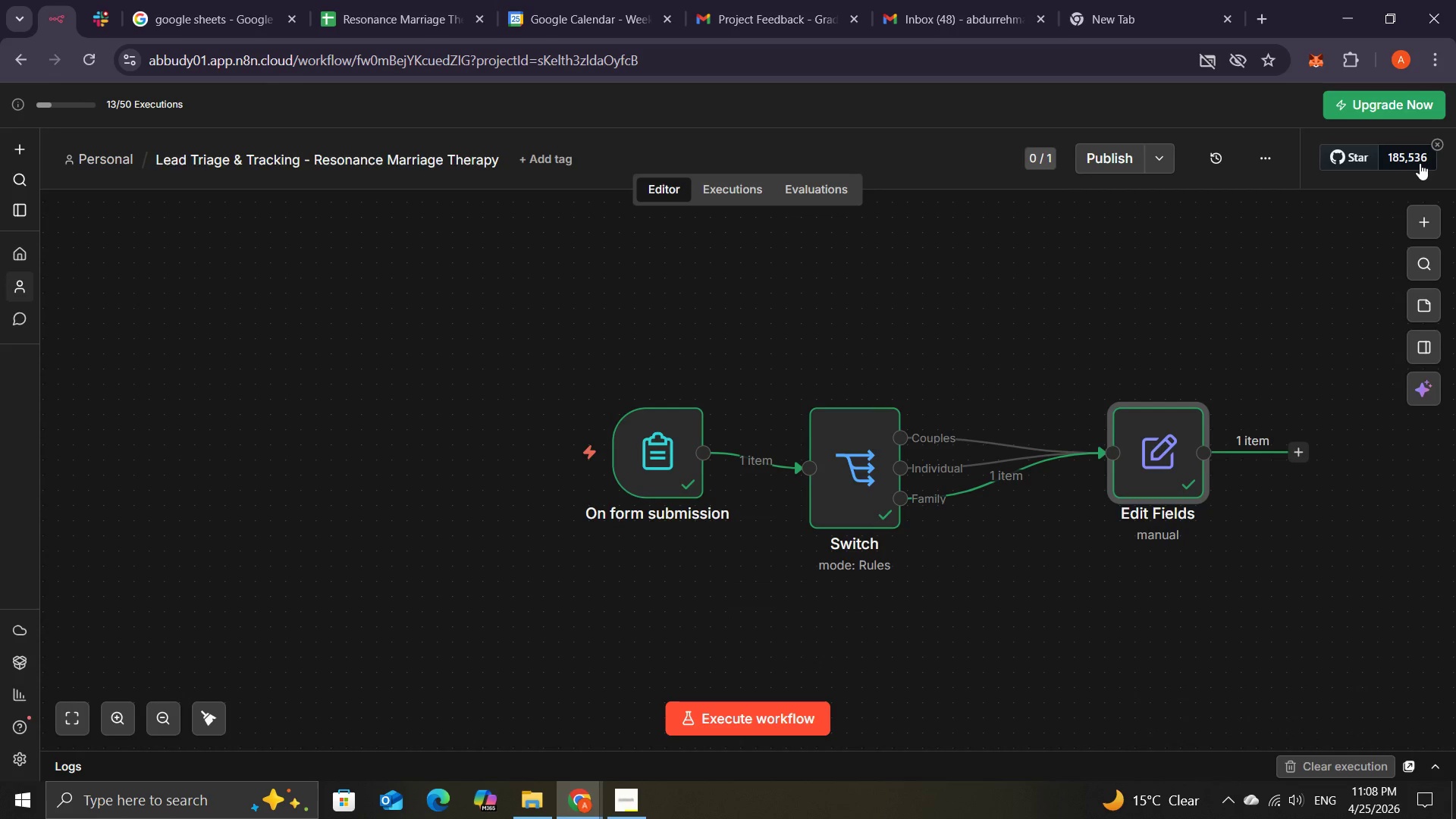 
wait(10.55)
 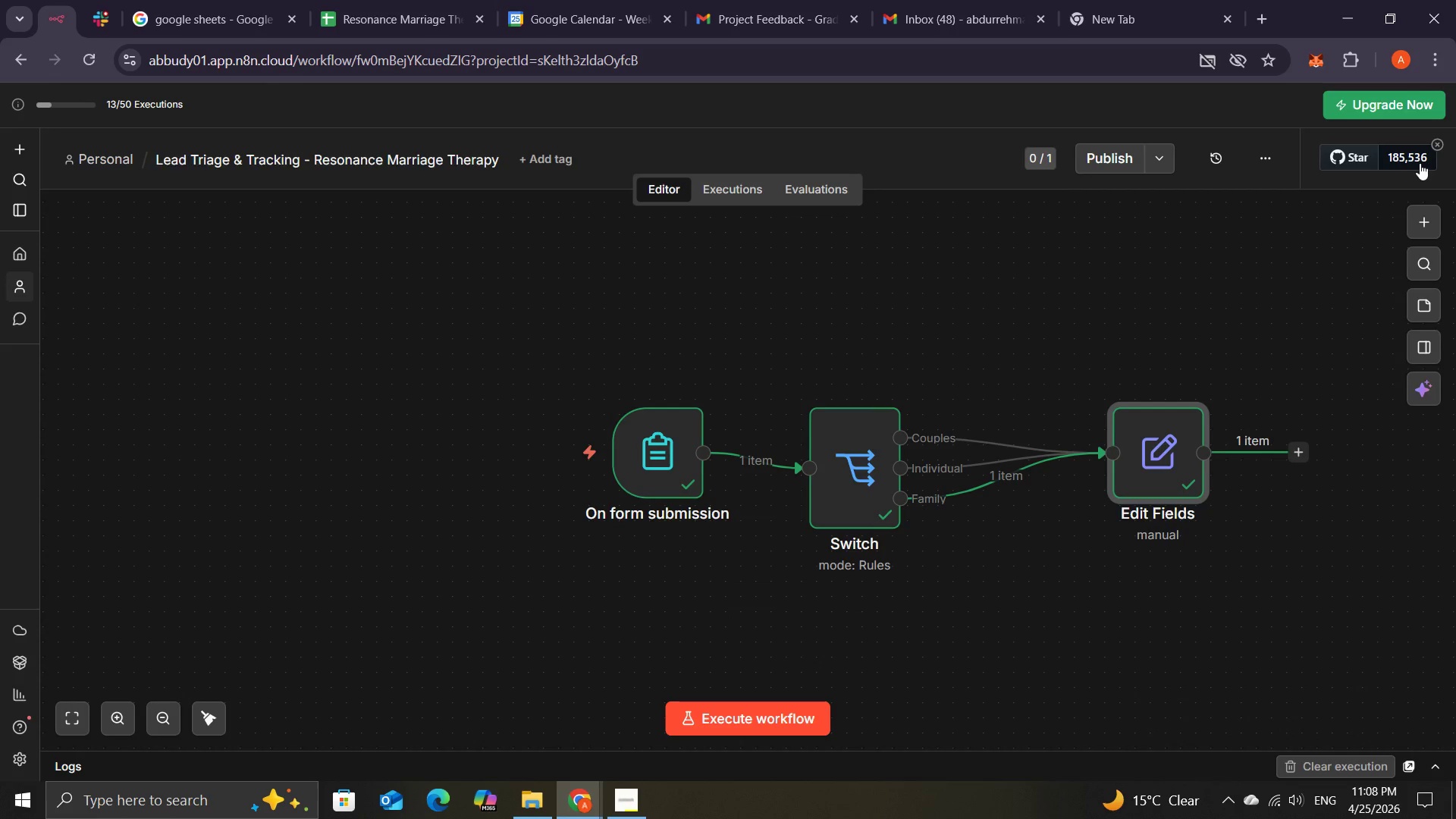 
left_click_drag(start_coordinate=[659, 450], to_coordinate=[331, 442])
 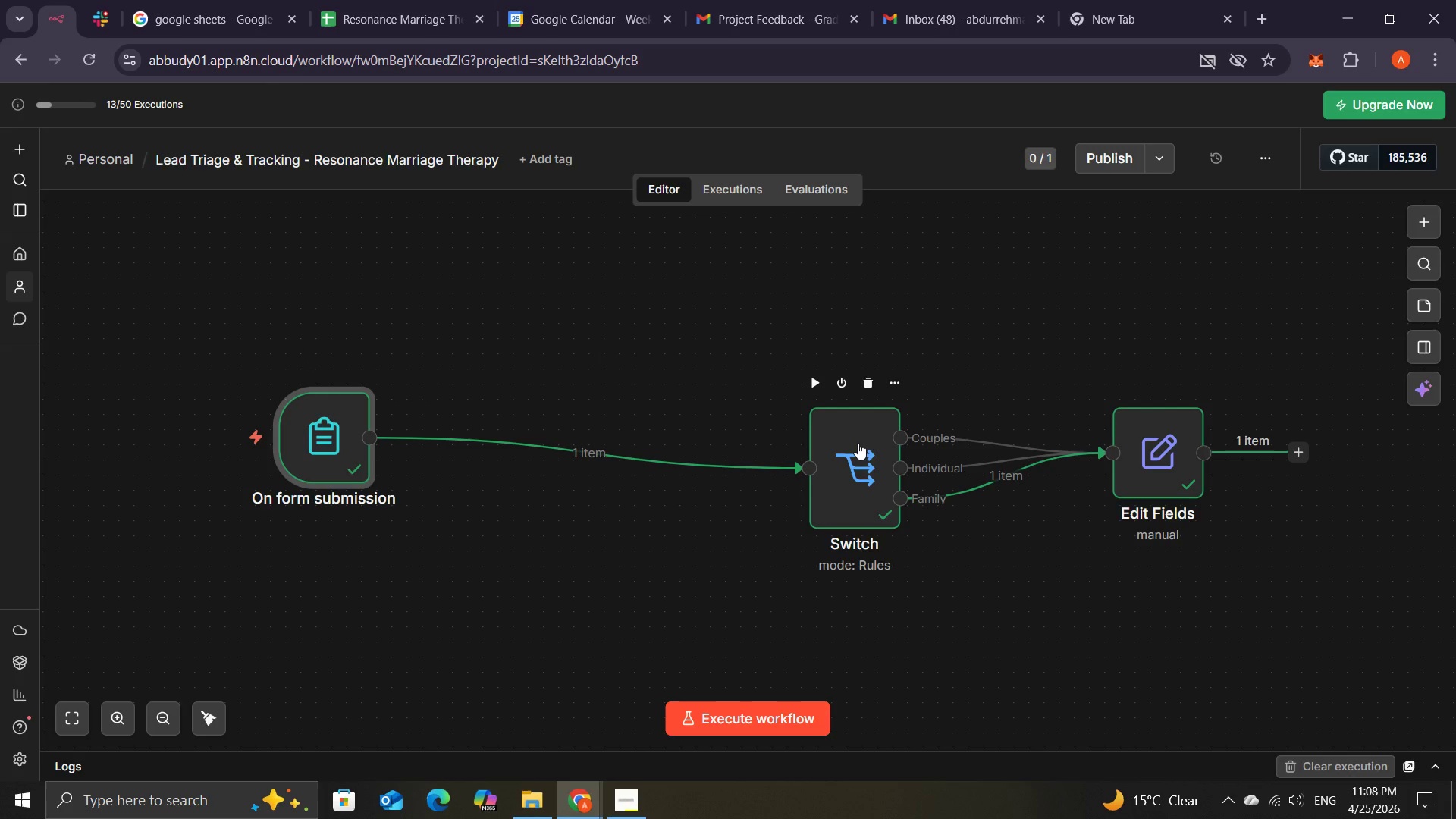 
left_click_drag(start_coordinate=[858, 443], to_coordinate=[531, 415])
 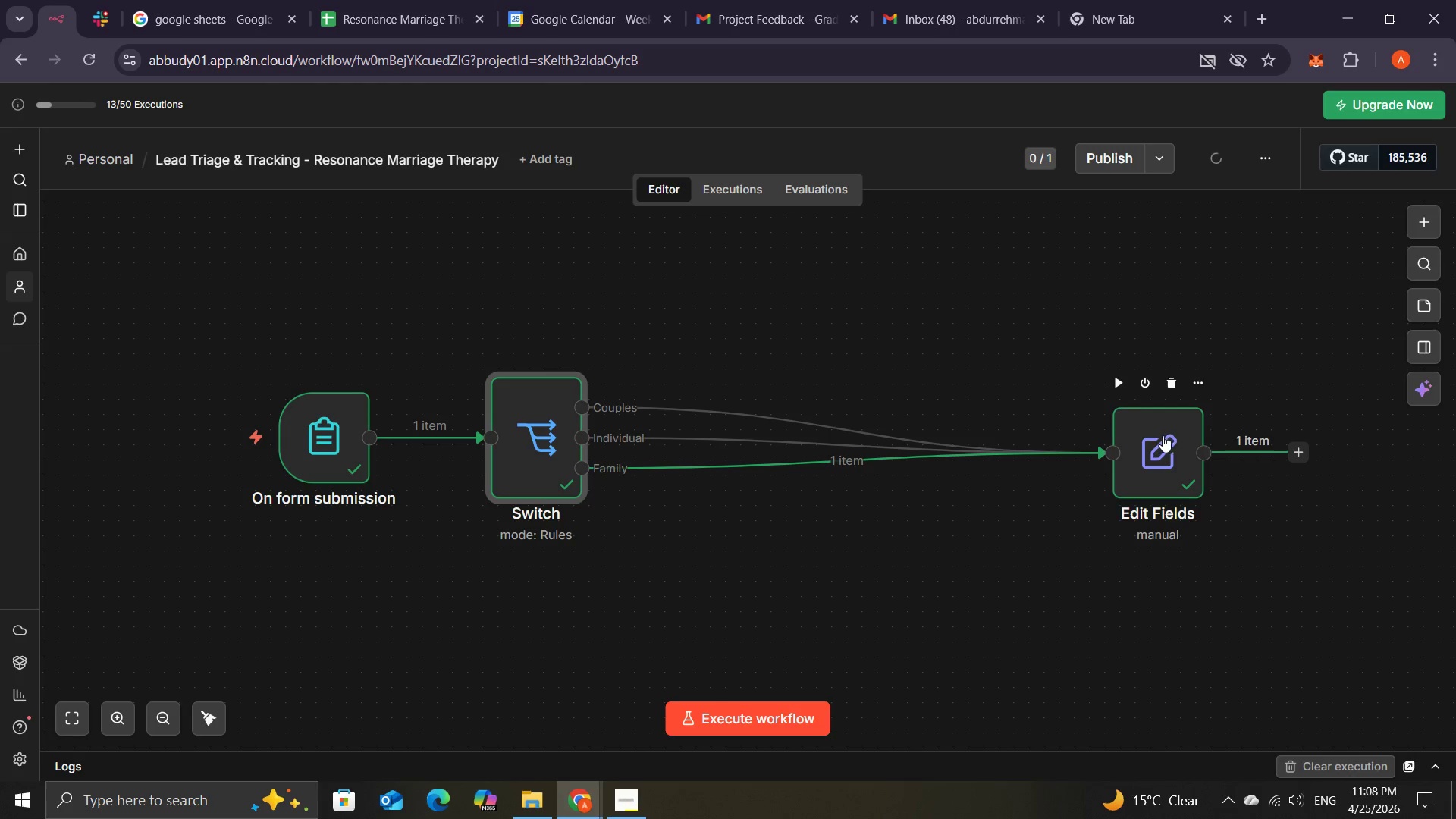 
left_click_drag(start_coordinate=[1163, 436], to_coordinate=[749, 404])
 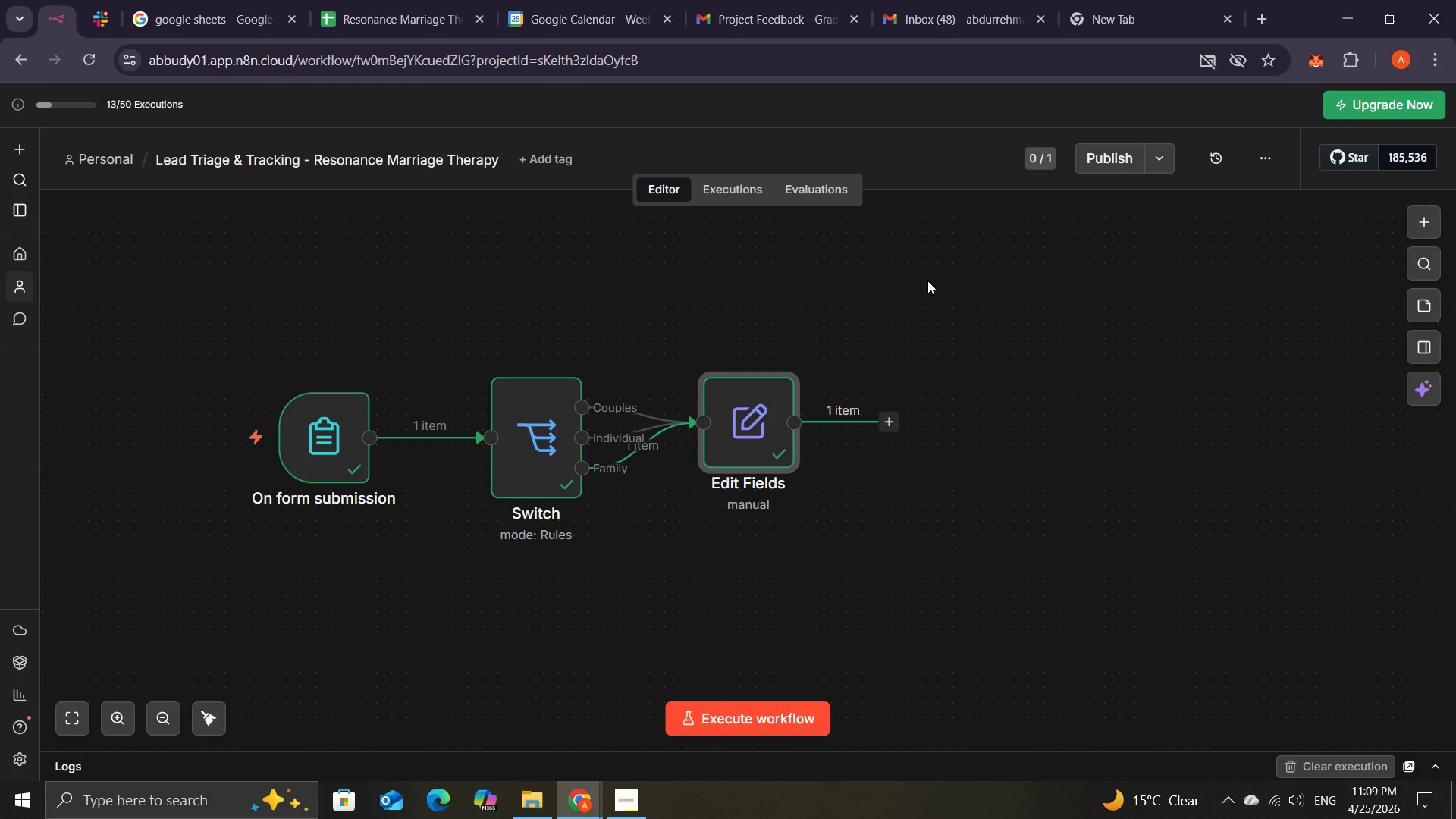 
wait(9.16)
 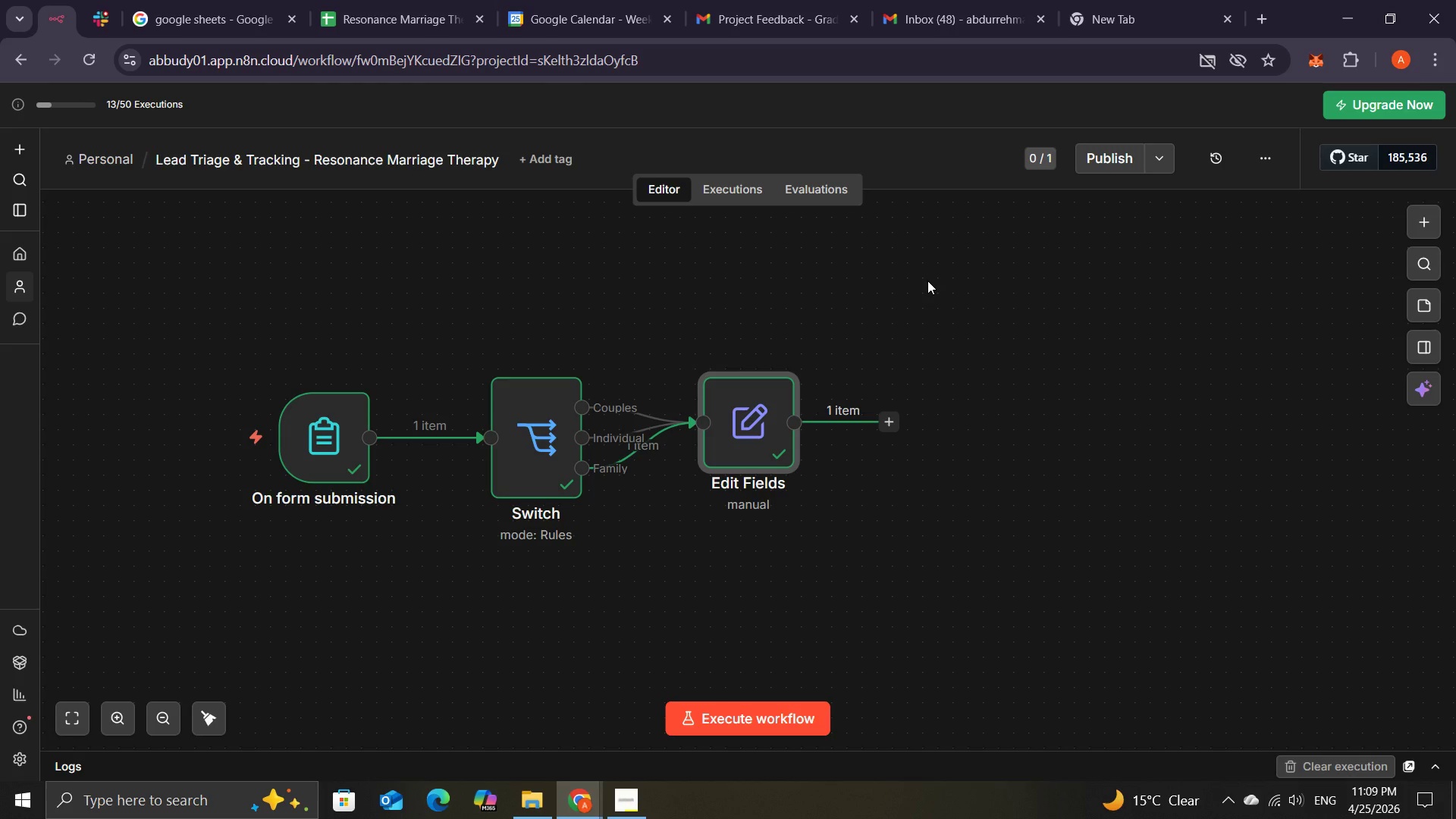 
left_click([630, 782])